 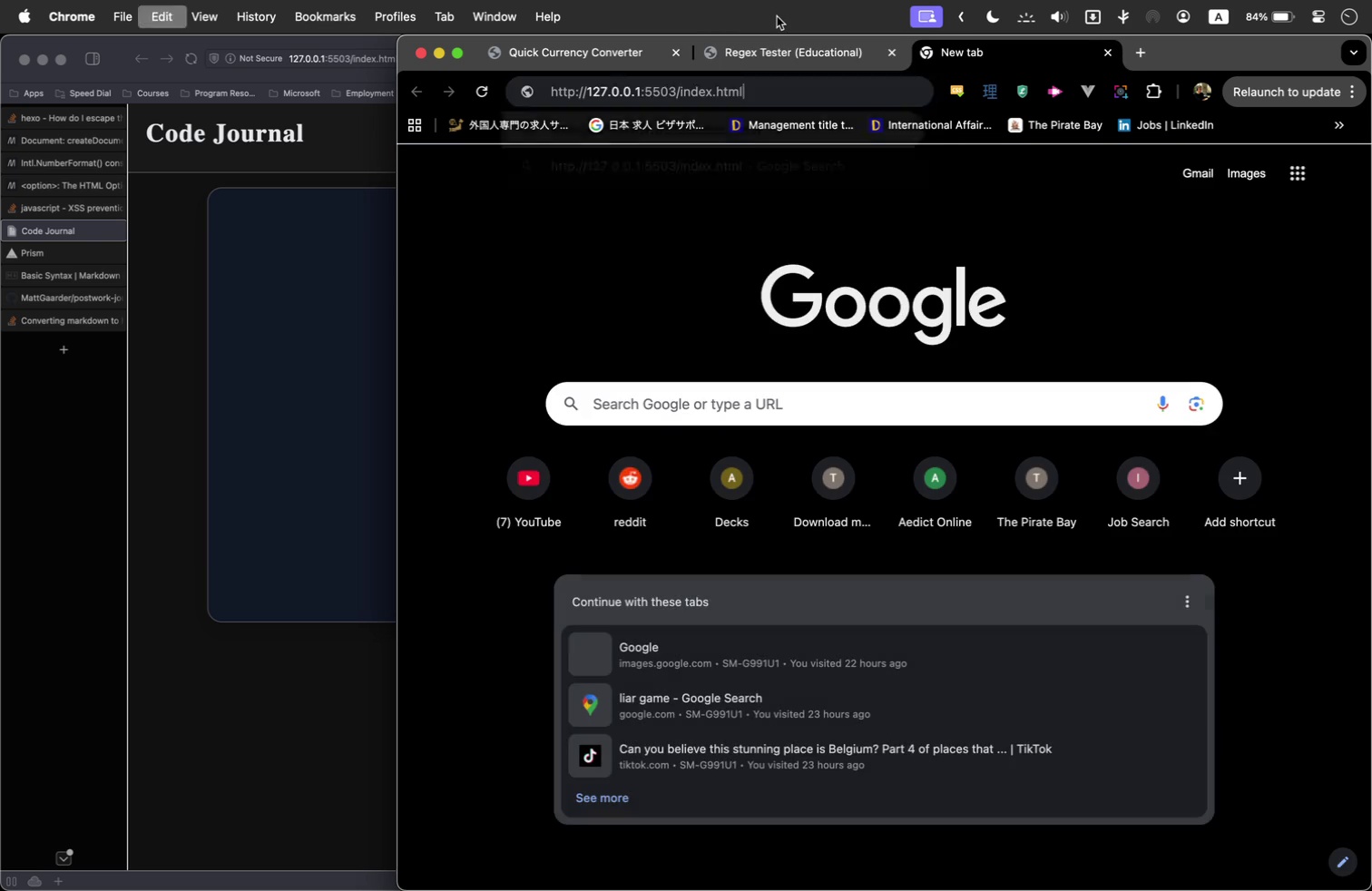 
key(Meta+V)
 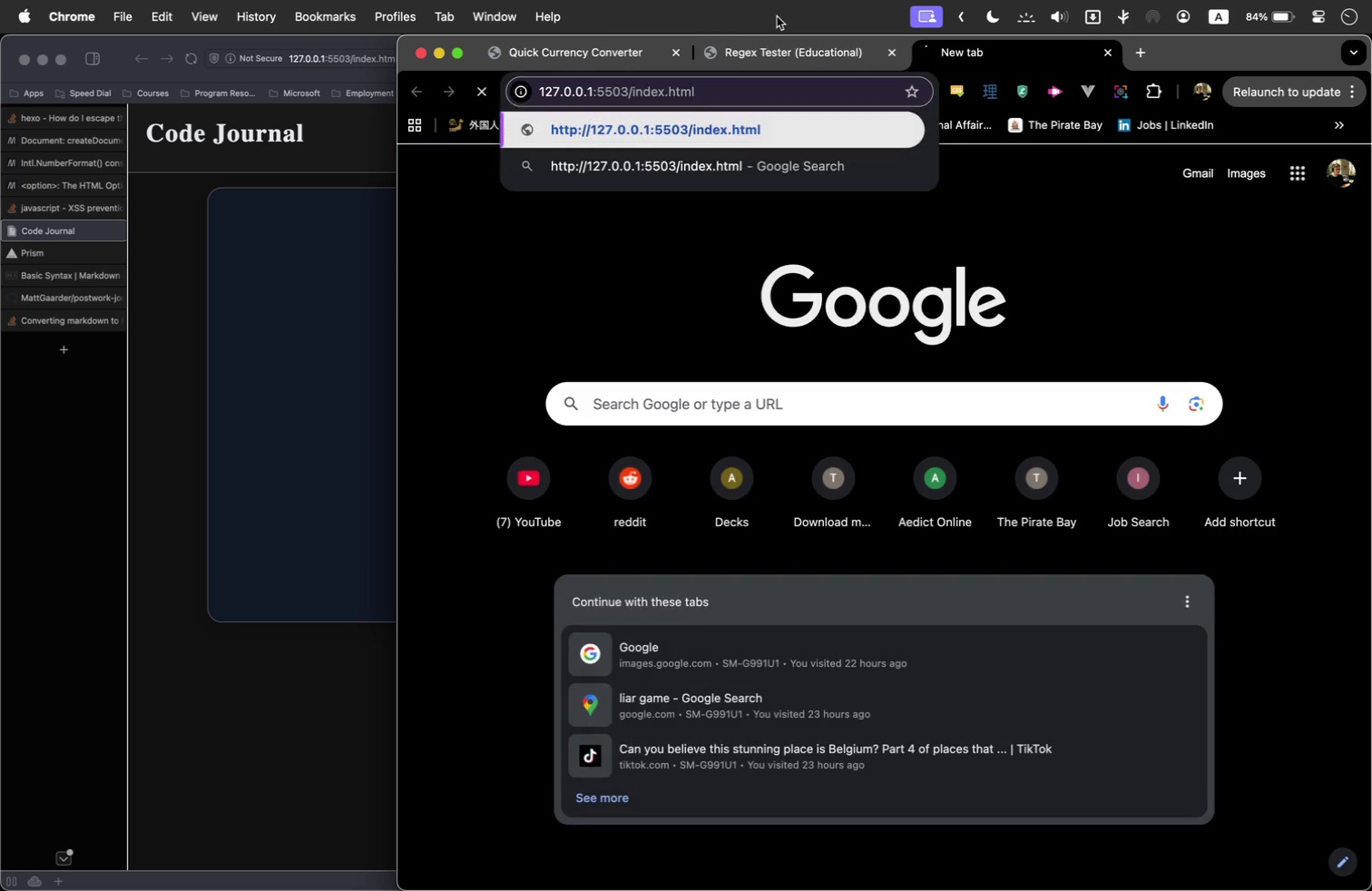 
key(Enter)
 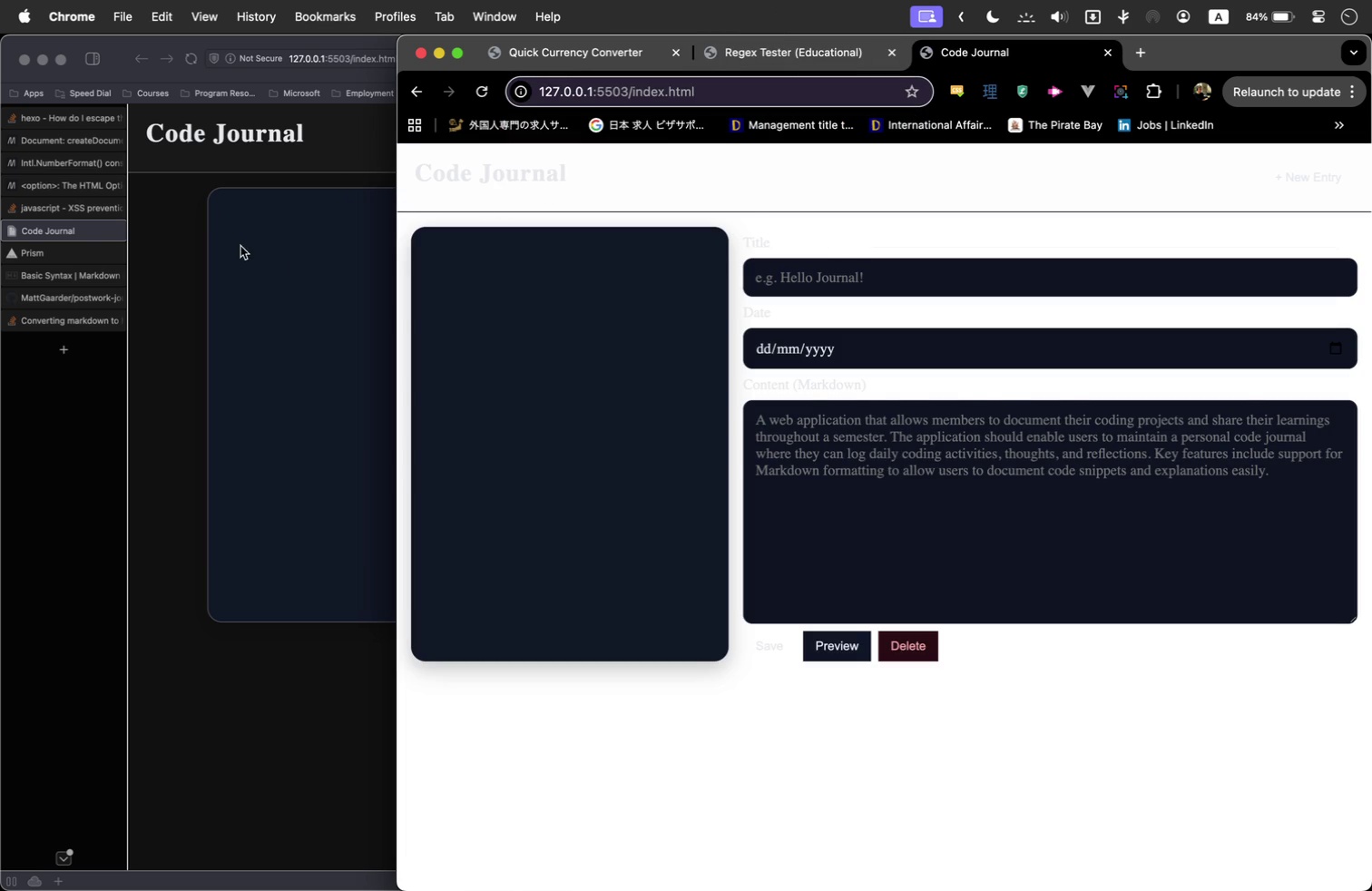 
left_click([182, 191])
 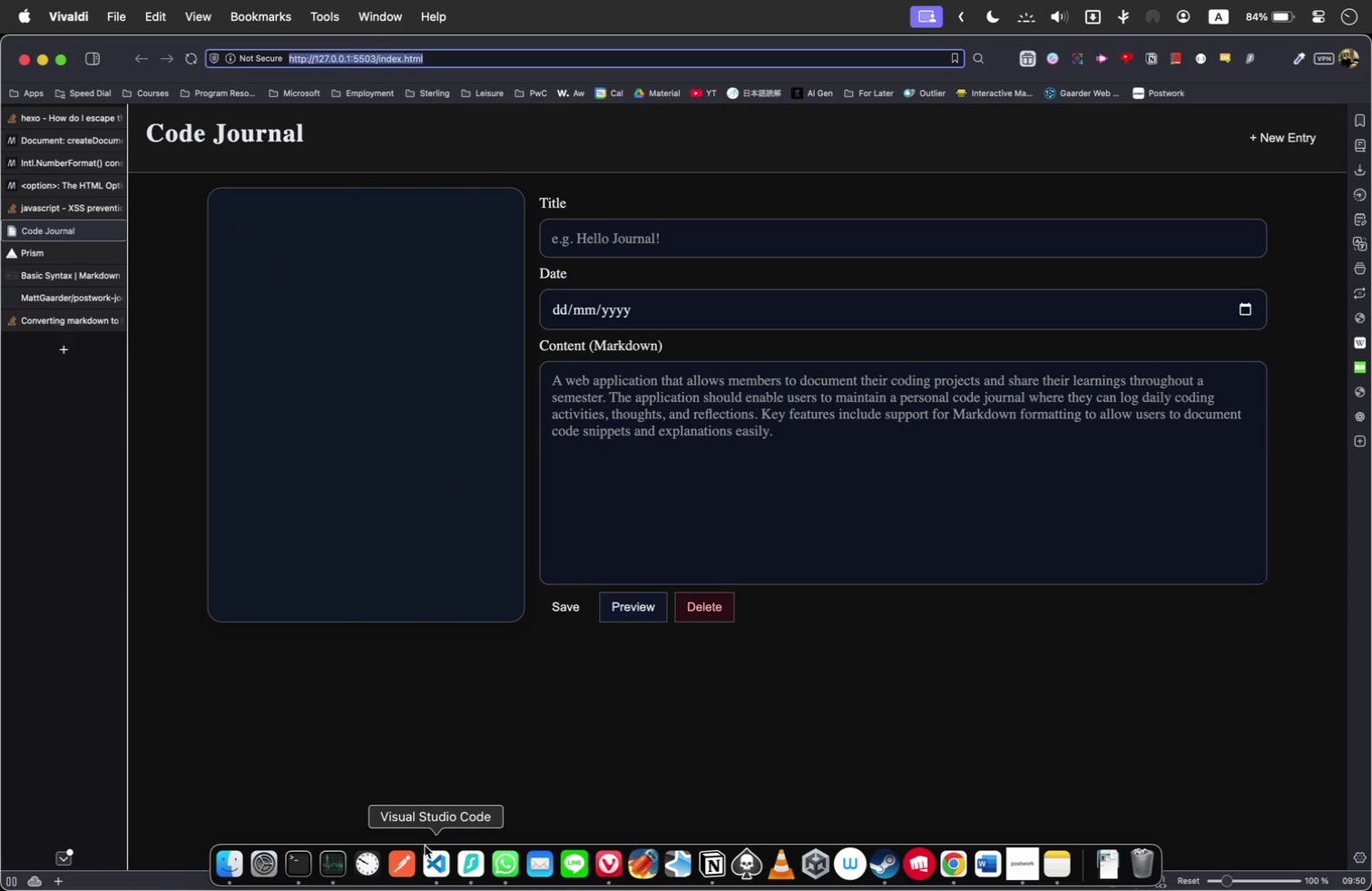 
left_click([442, 852])